 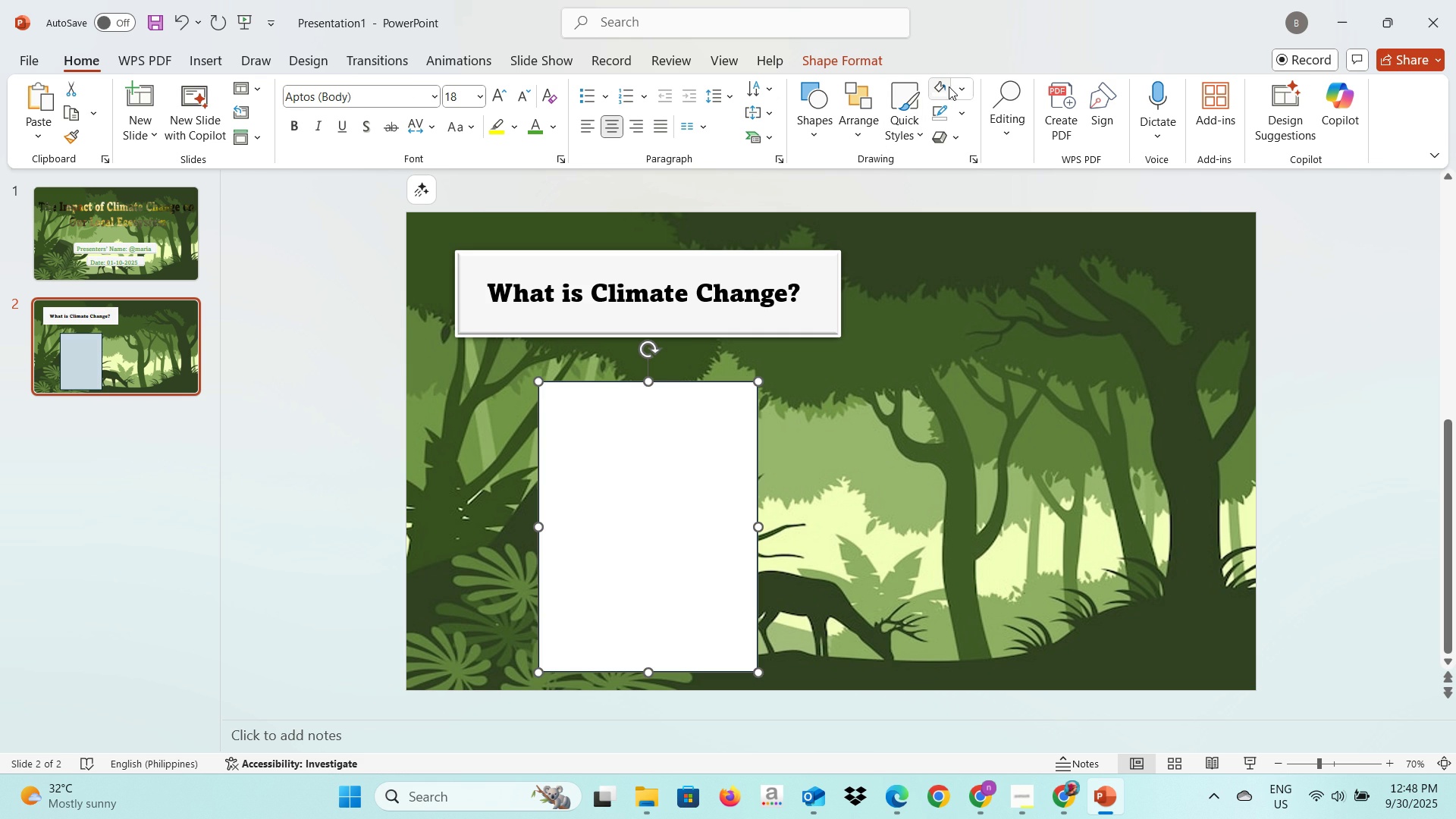 
left_click([962, 123])
 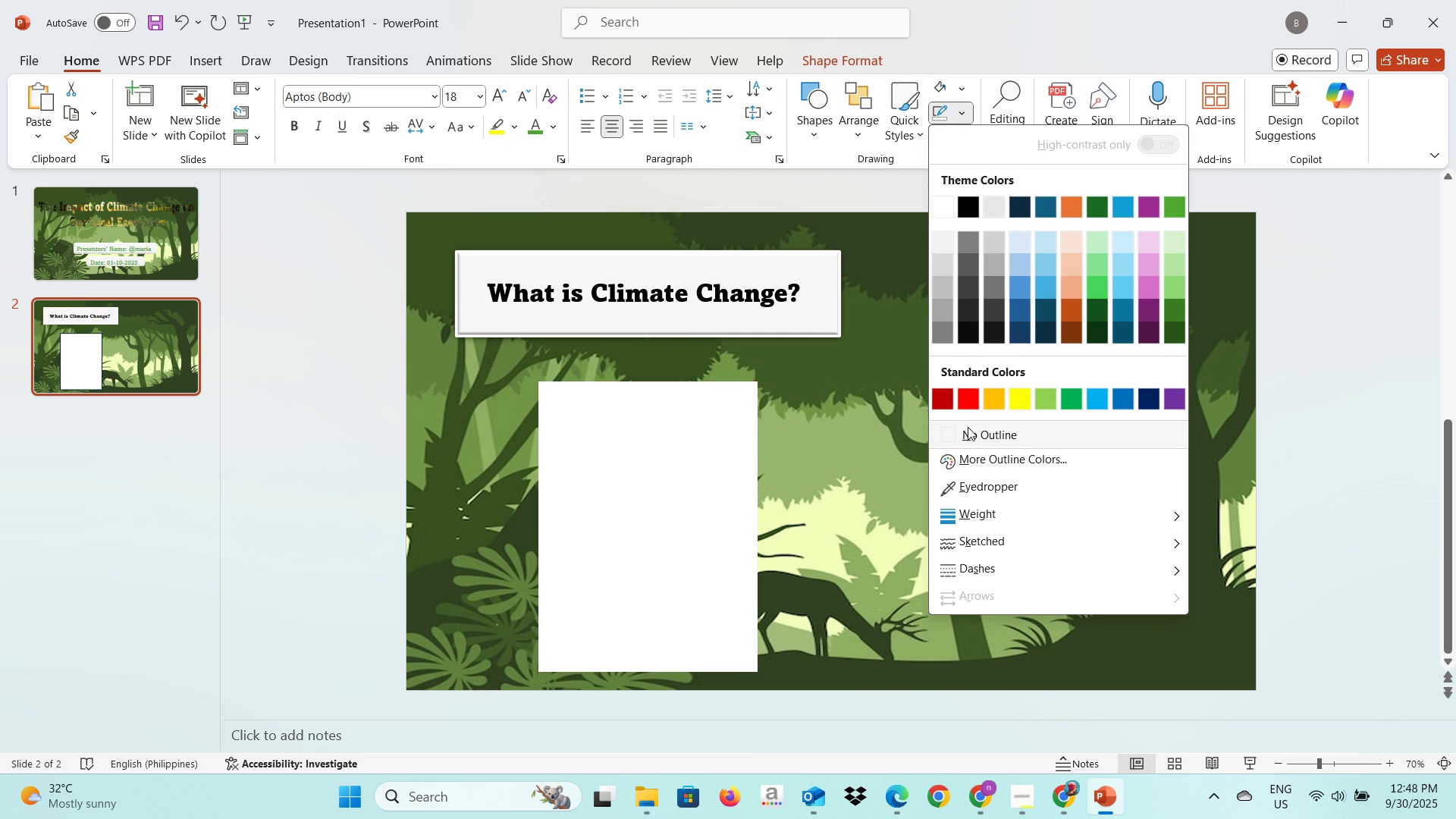 
left_click([968, 435])
 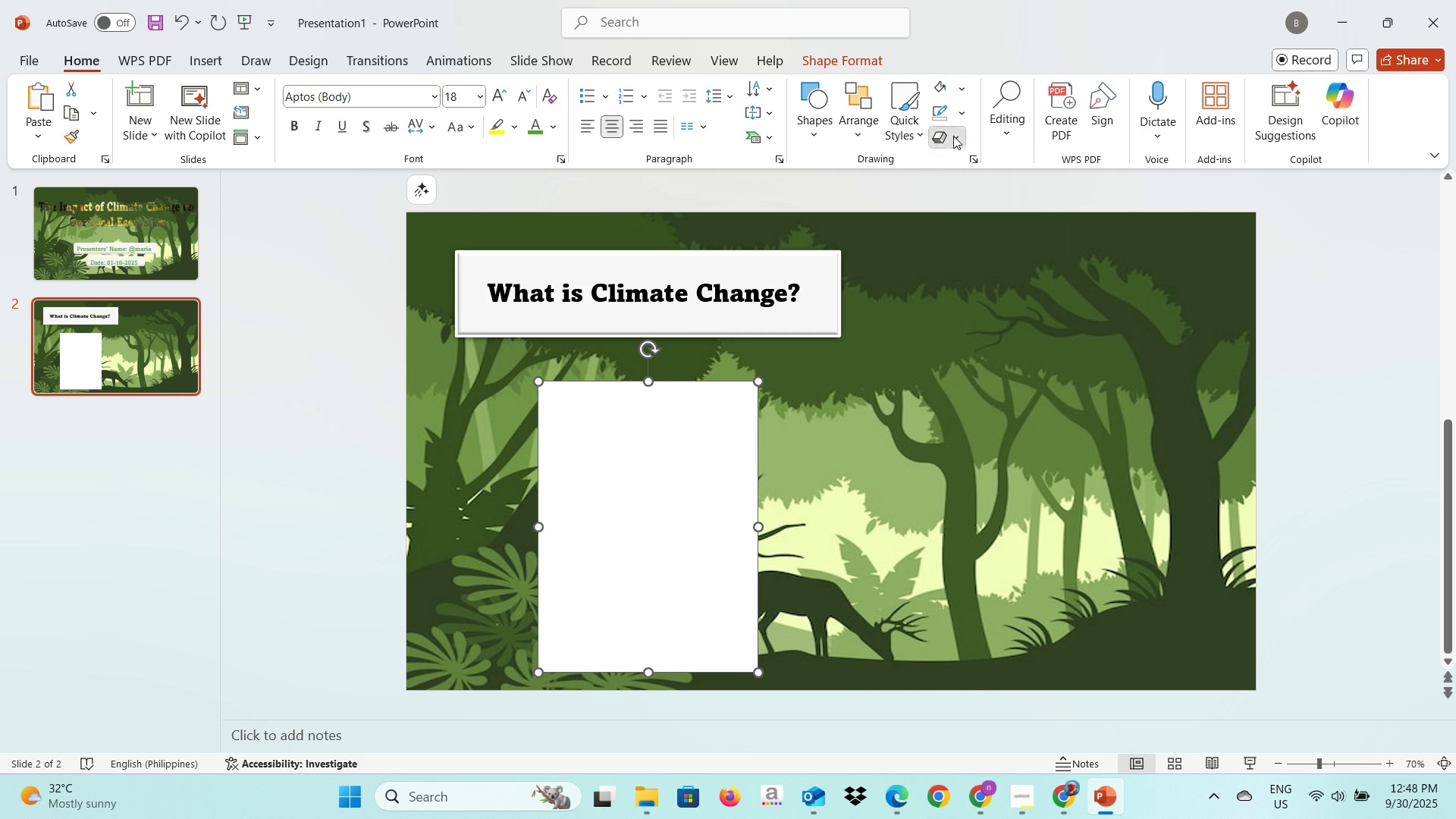 
left_click([953, 136])
 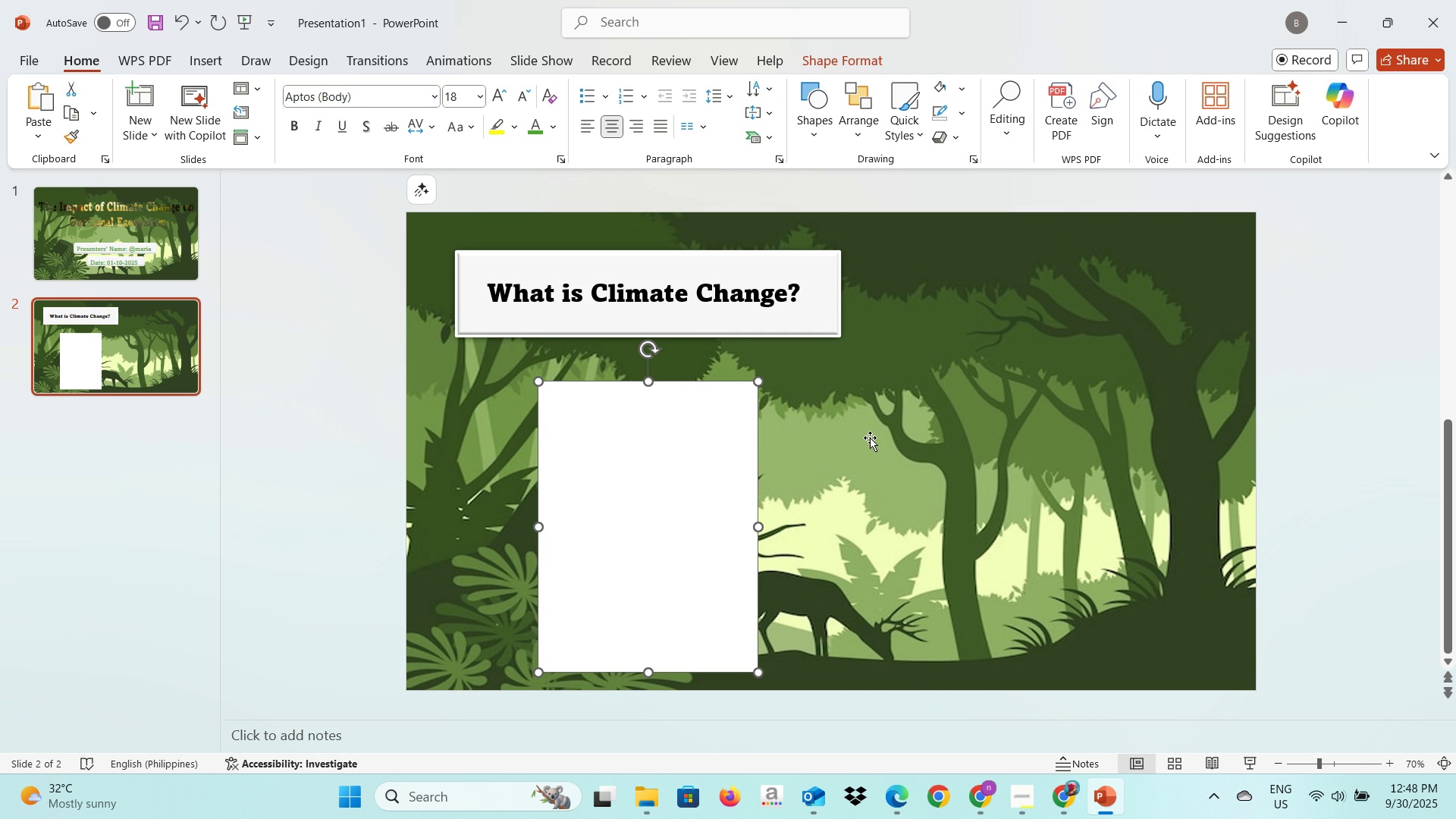 
left_click([870, 438])
 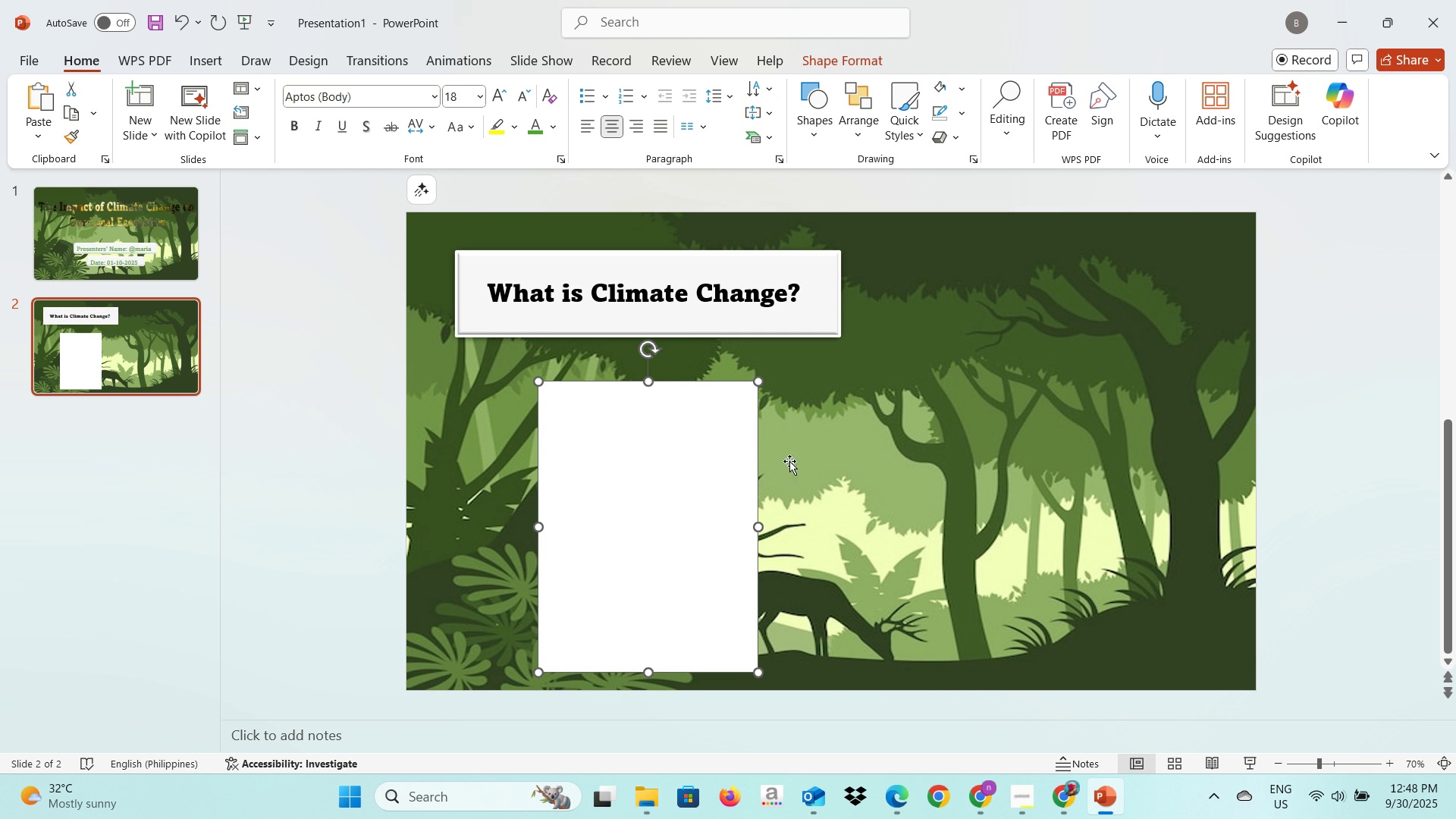 
left_click([809, 461])
 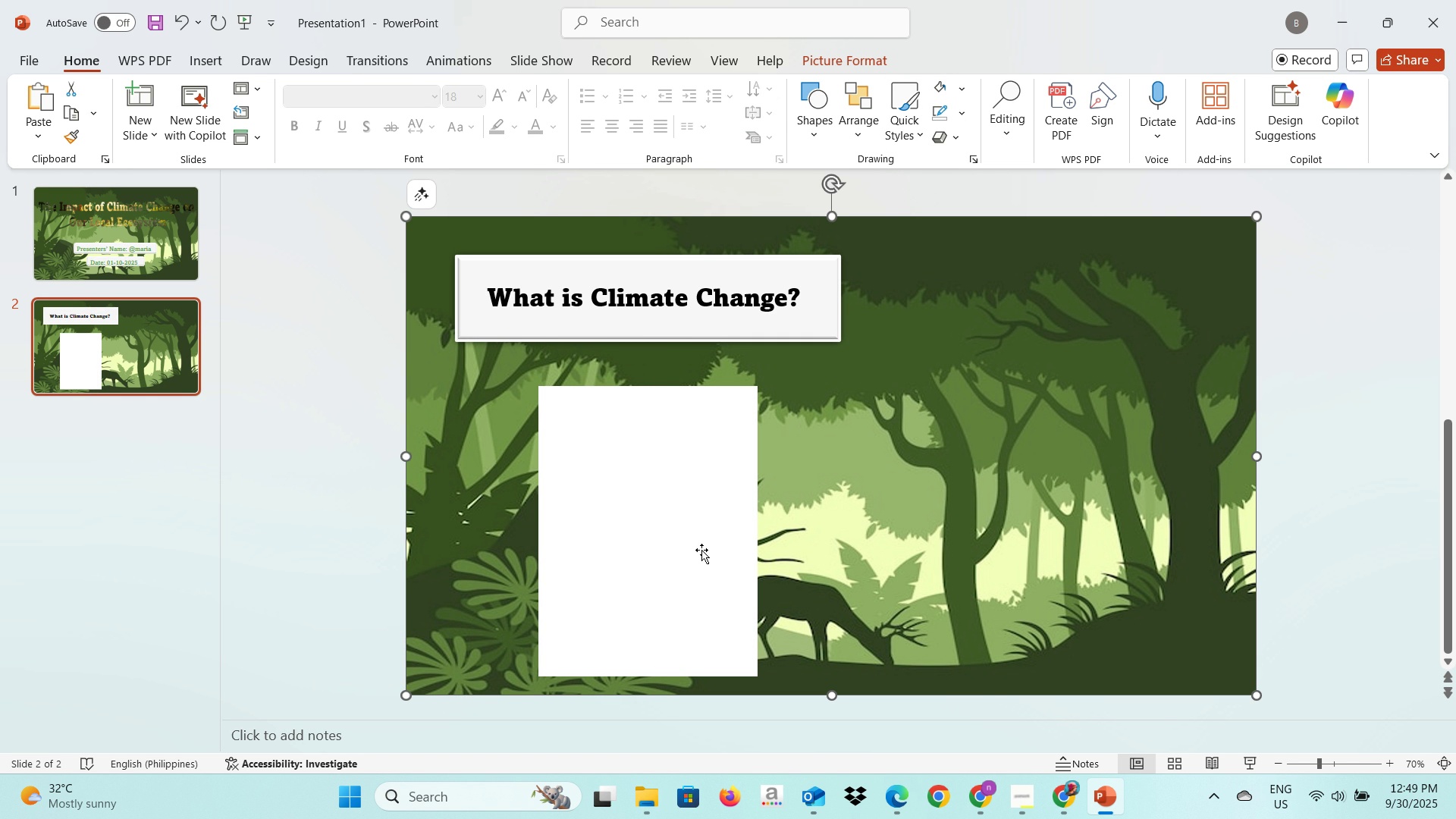 
wait(27.22)
 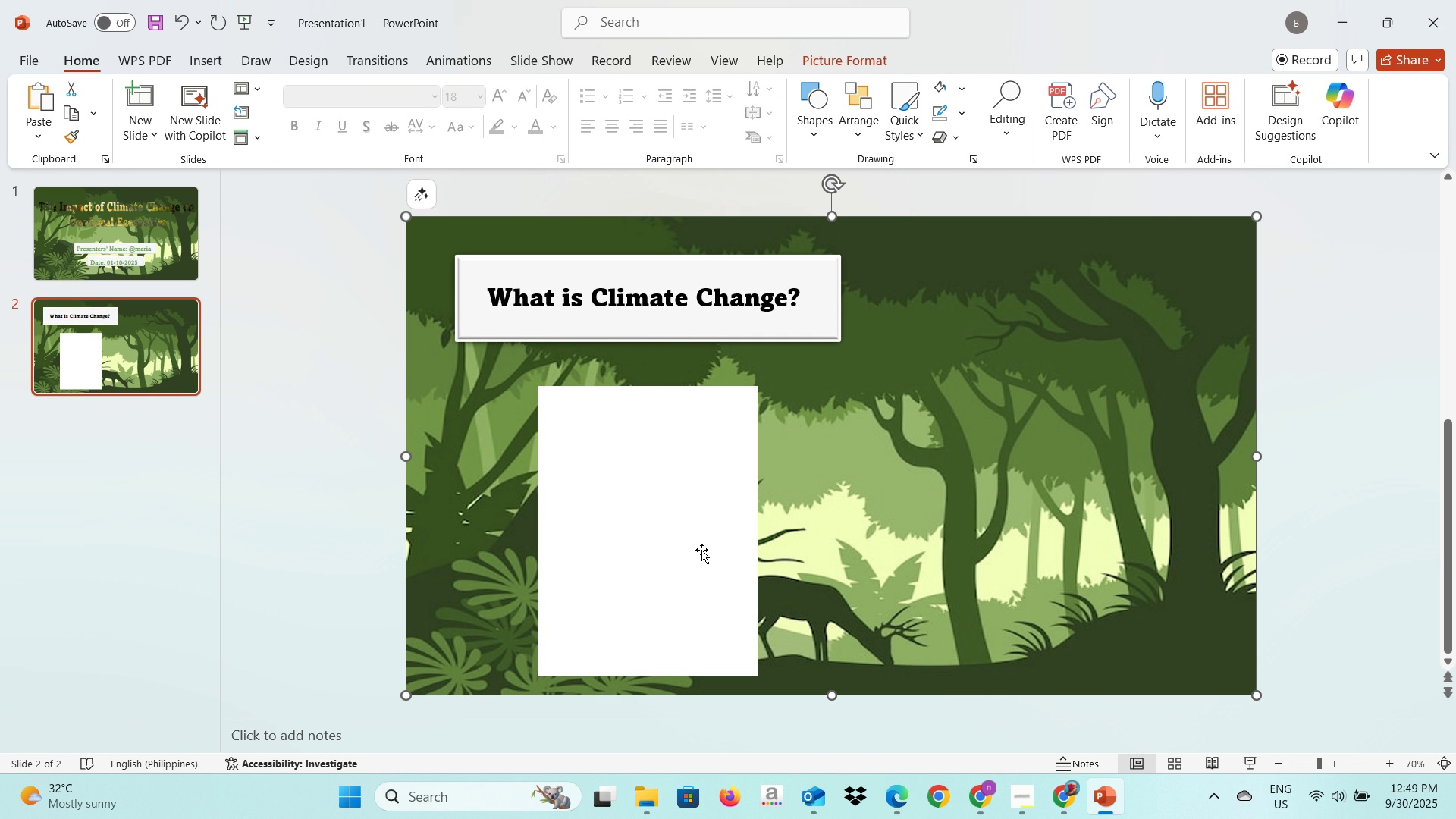 
left_click([427, 492])
 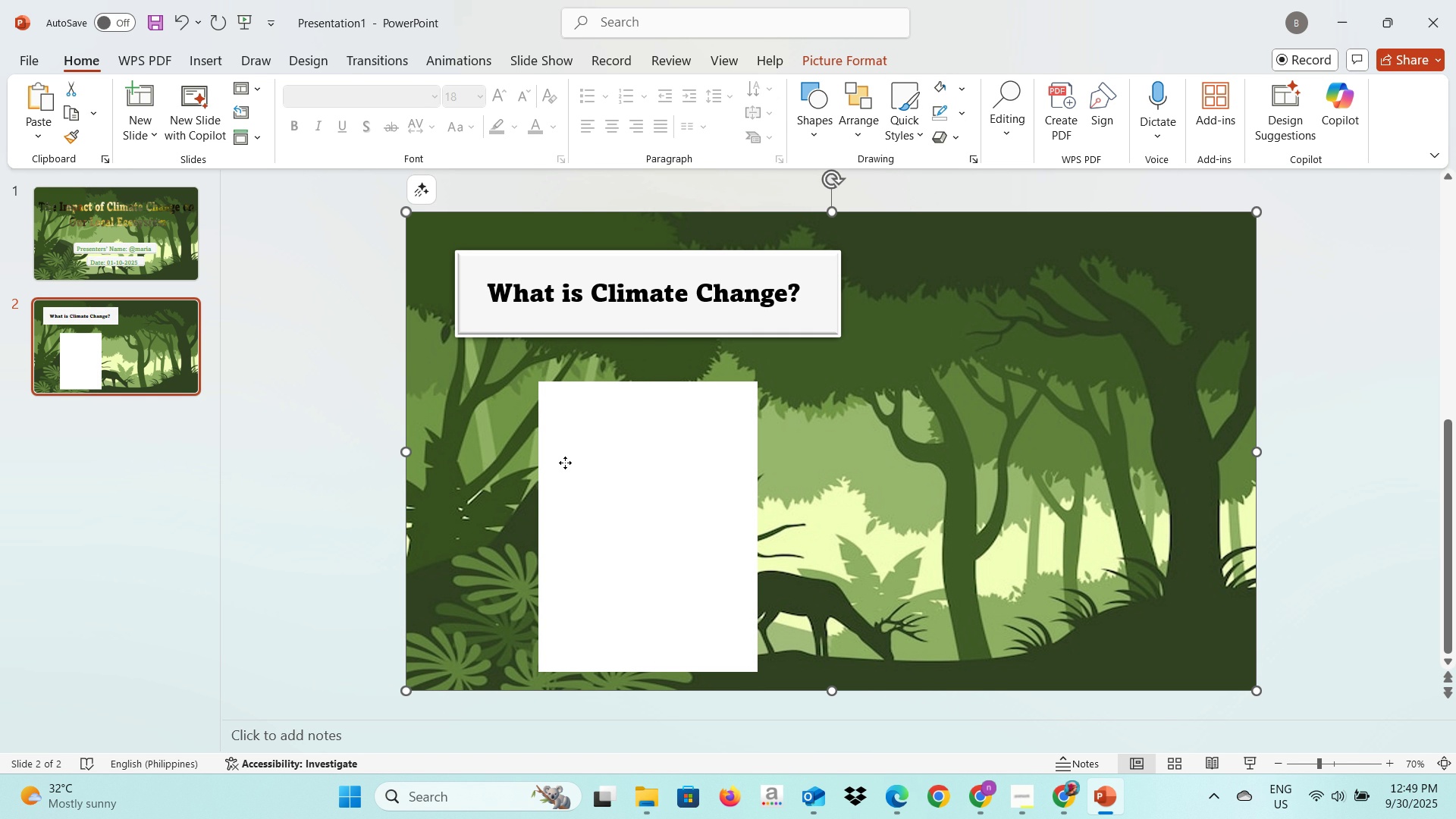 
left_click([565, 463])
 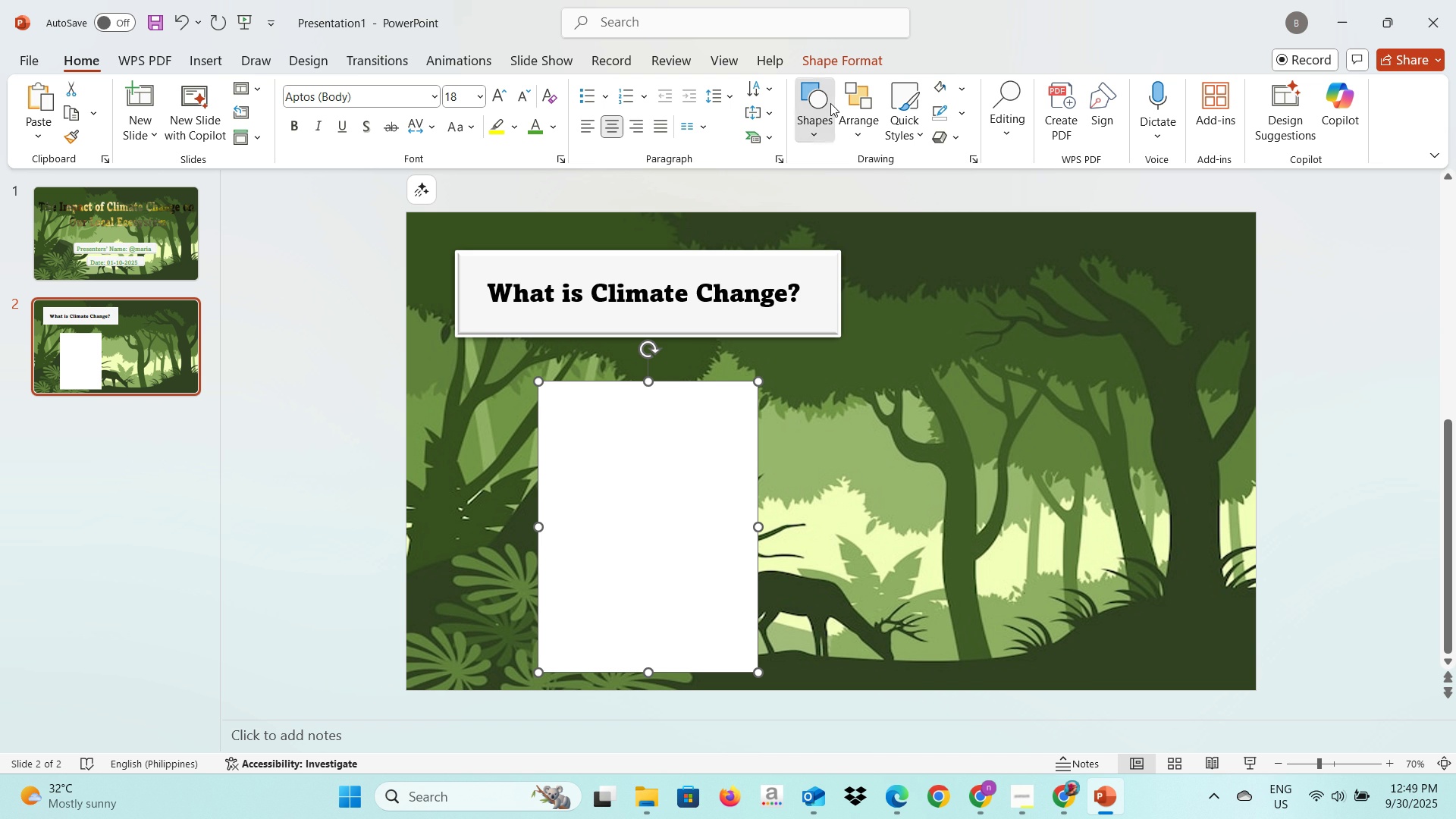 
left_click([830, 103])
 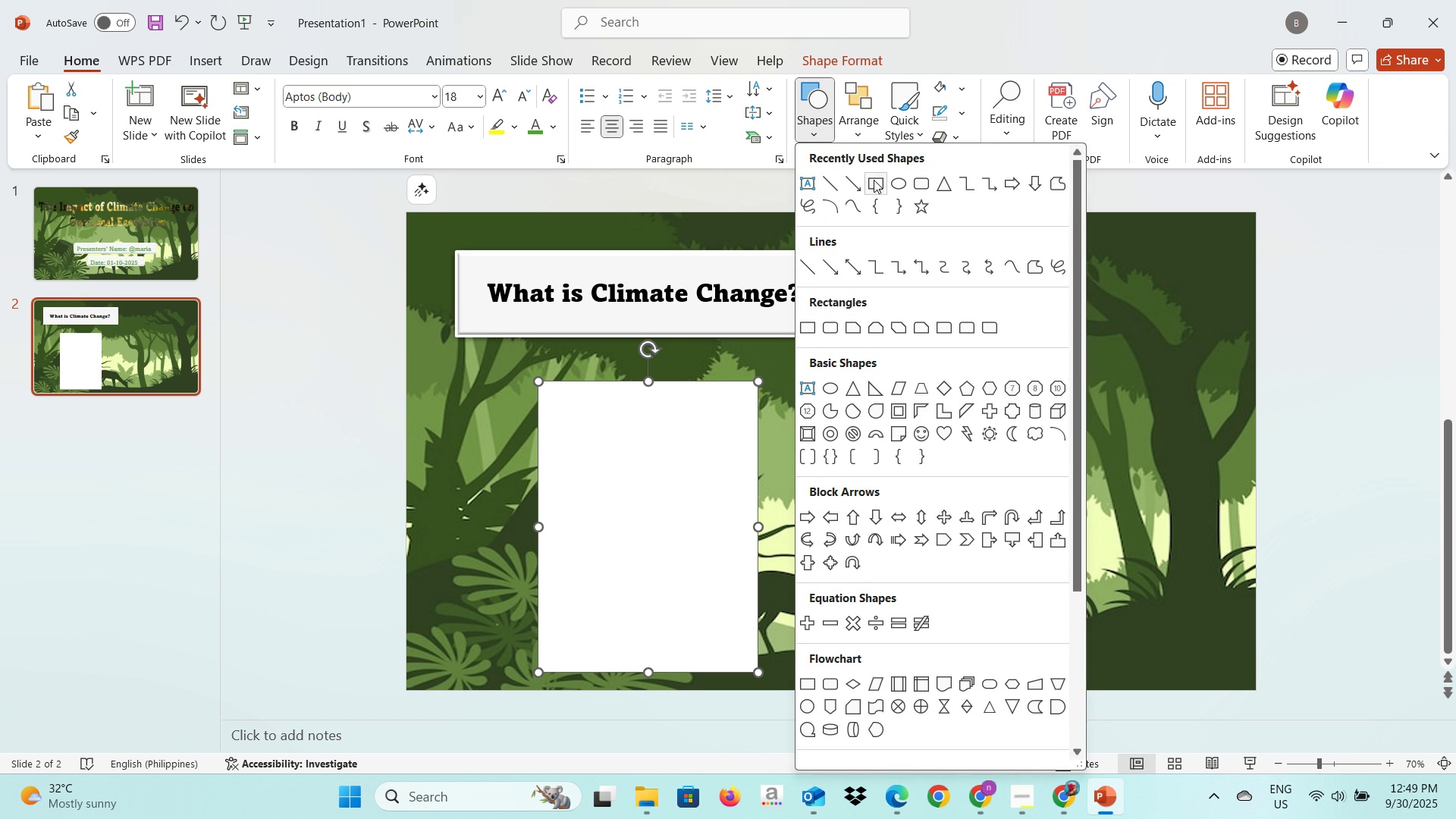 
left_click([891, 185])